 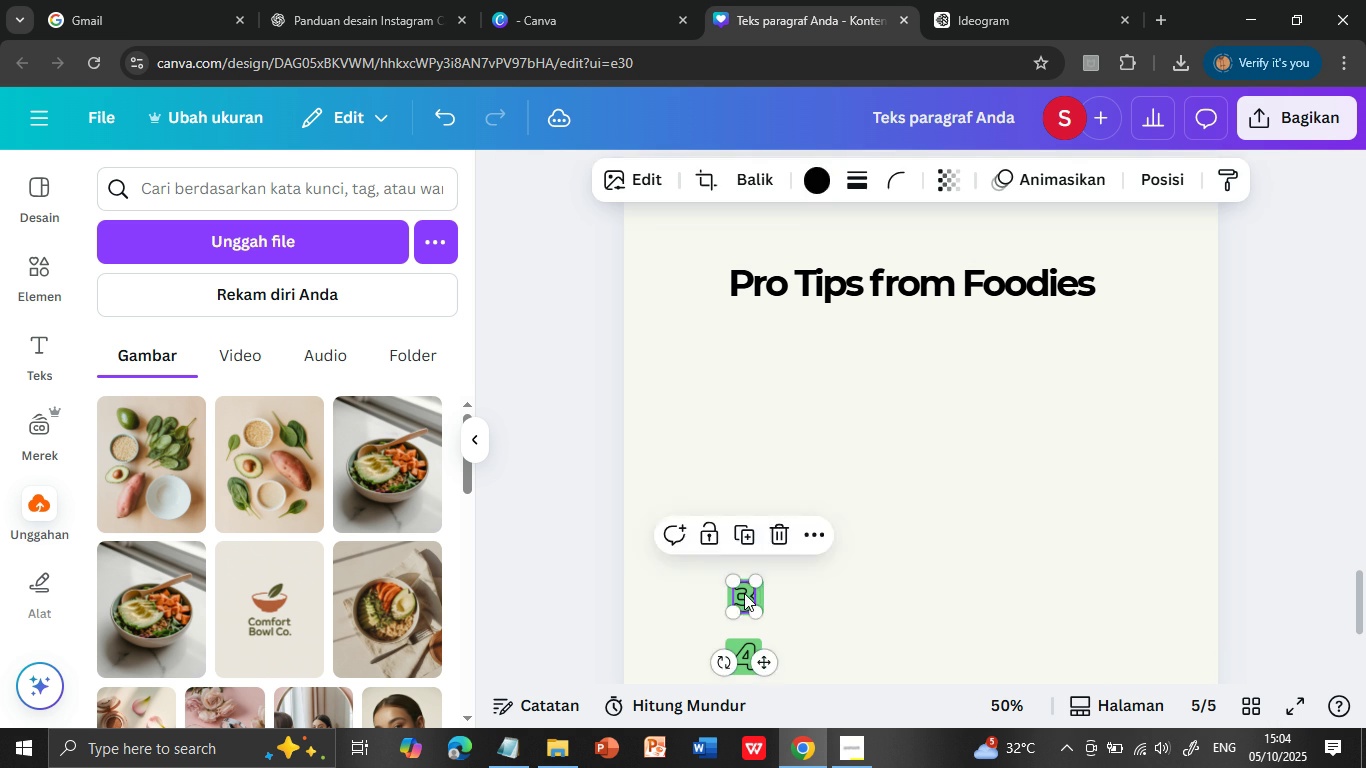 
key(Delete)
 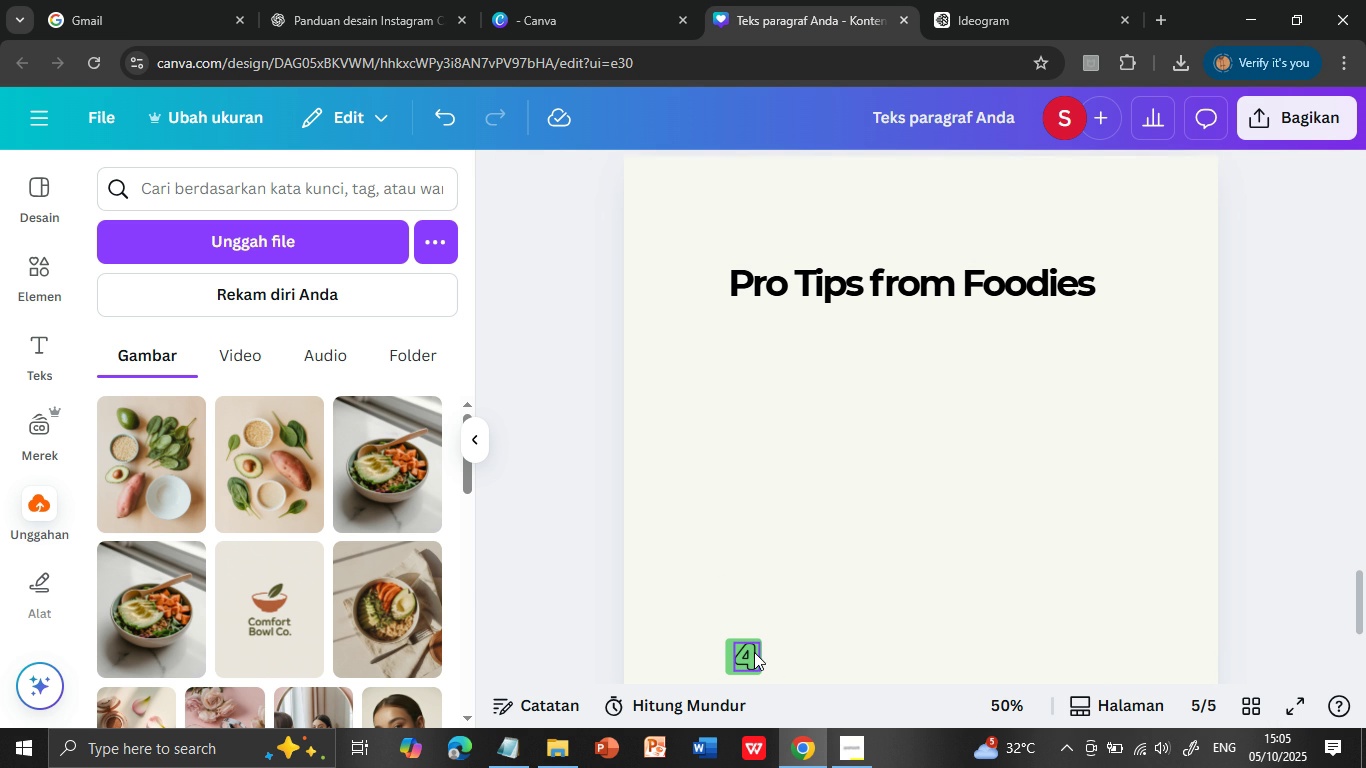 
left_click([747, 596])
 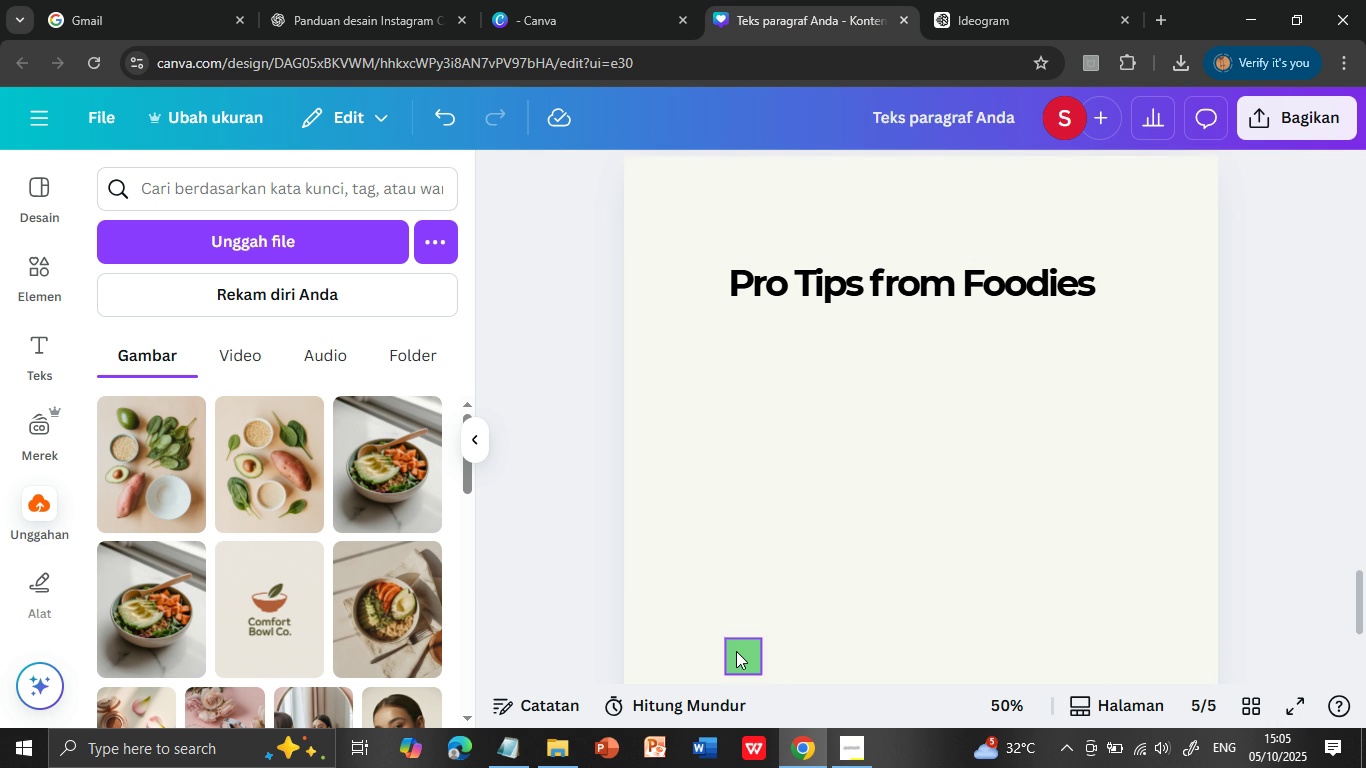 
key(Delete)
 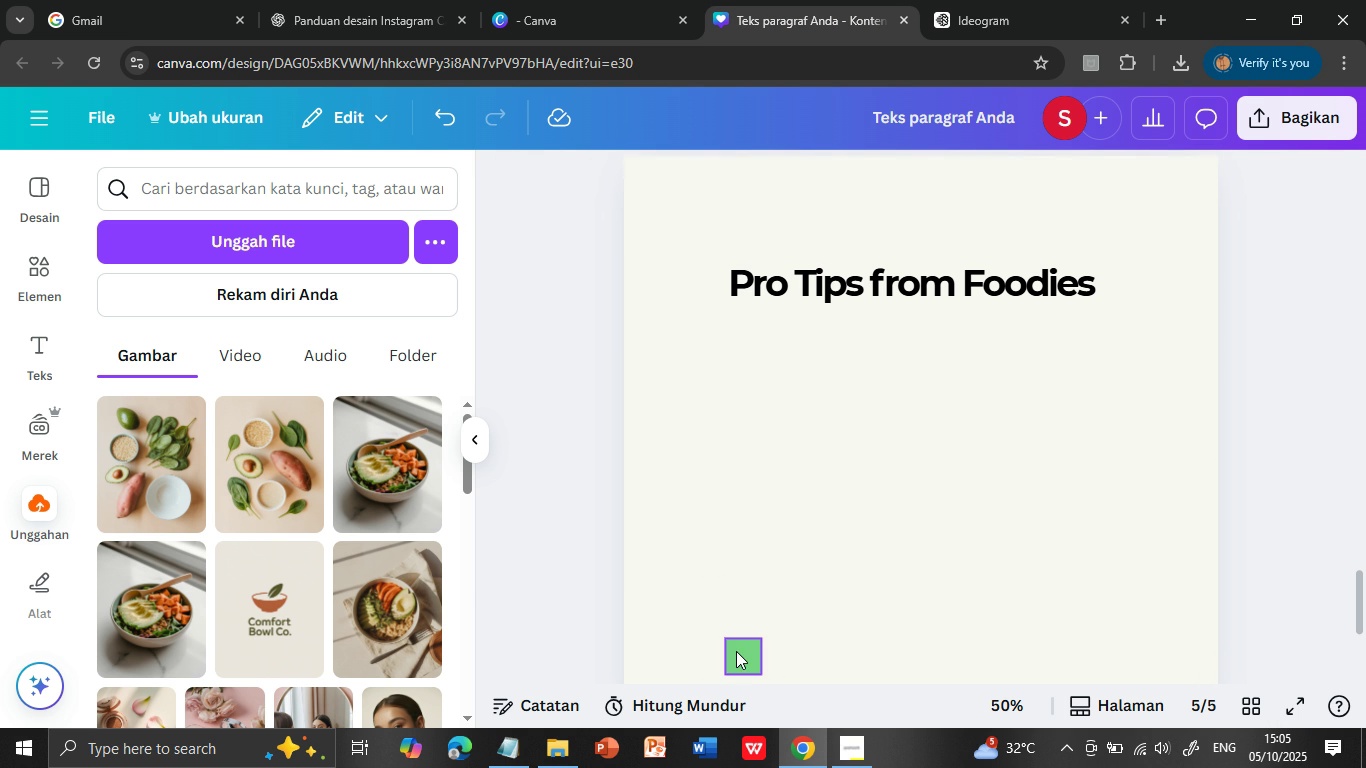 
left_click([736, 651])
 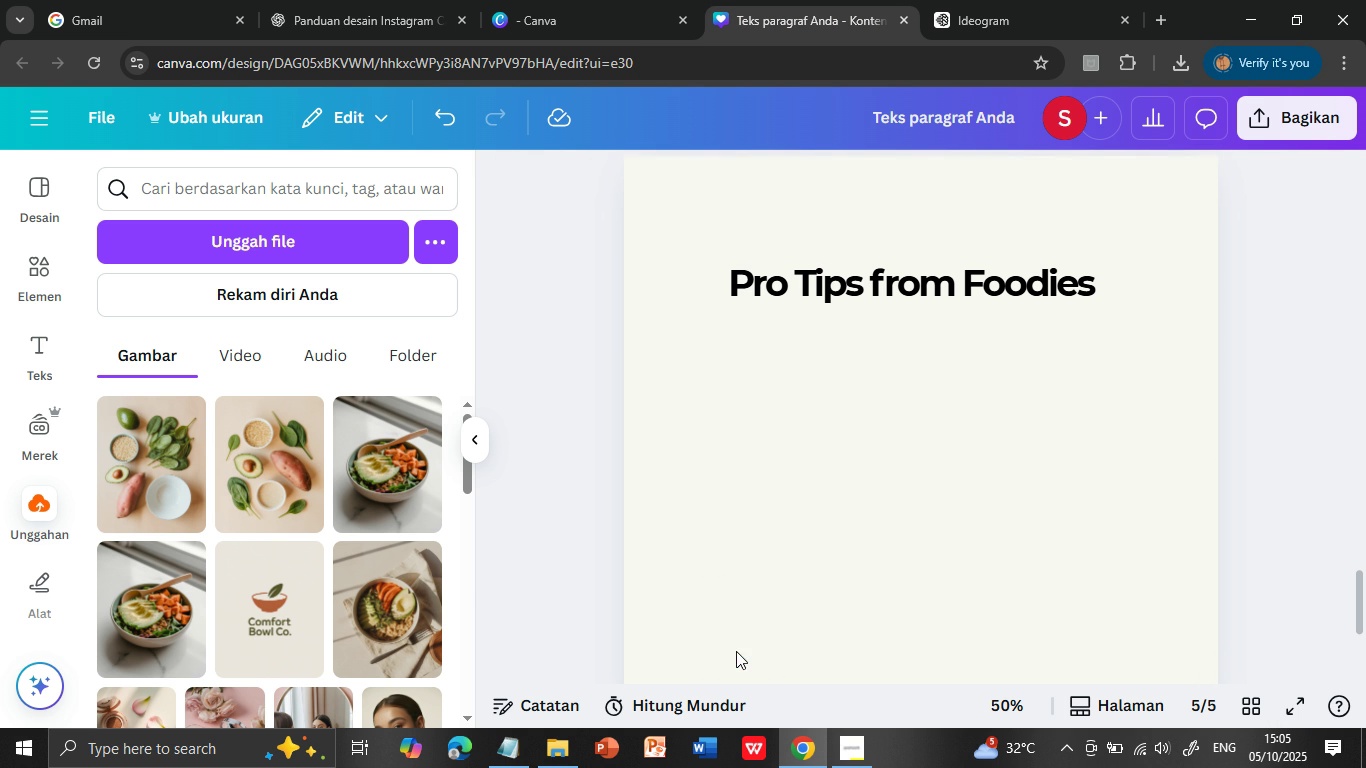 
key(Delete)
 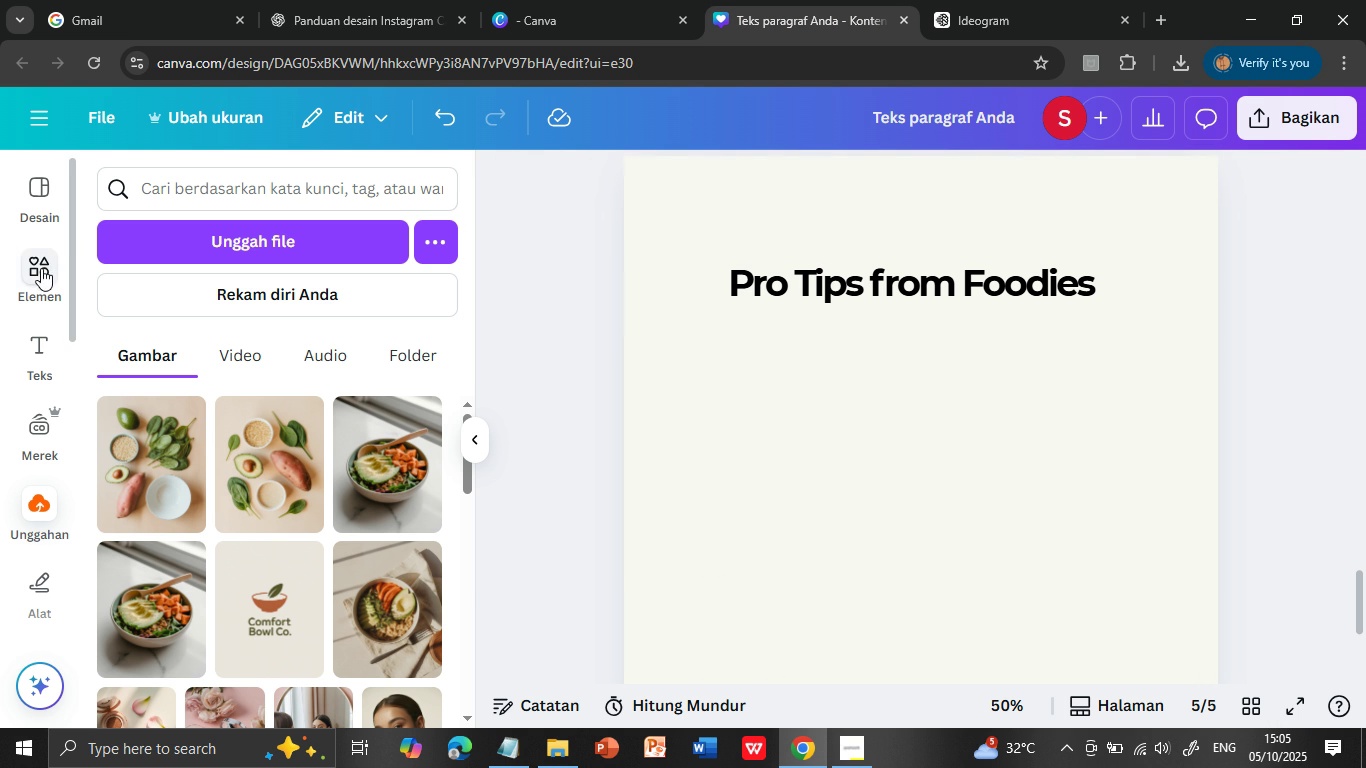 
left_click([41, 262])
 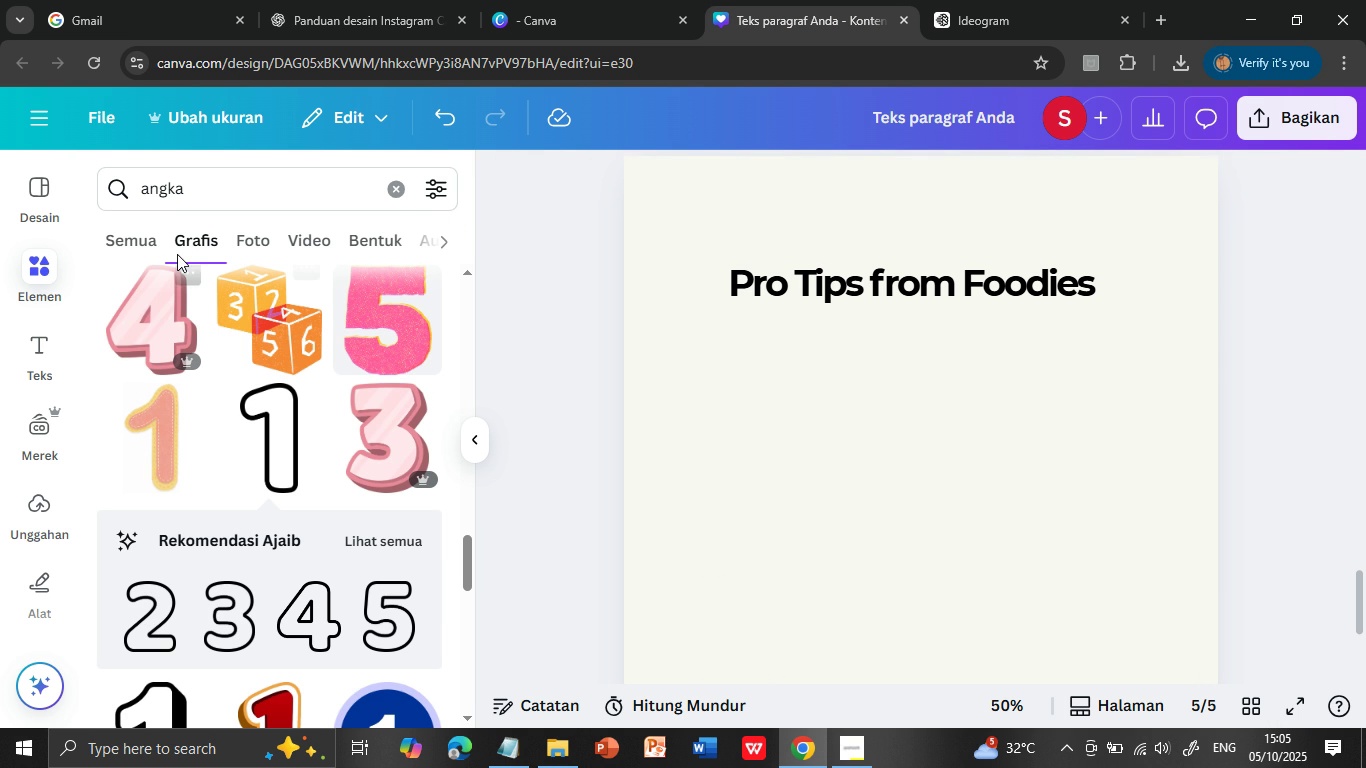 
scroll: coordinate [199, 241], scroll_direction: up, amount: 3.0